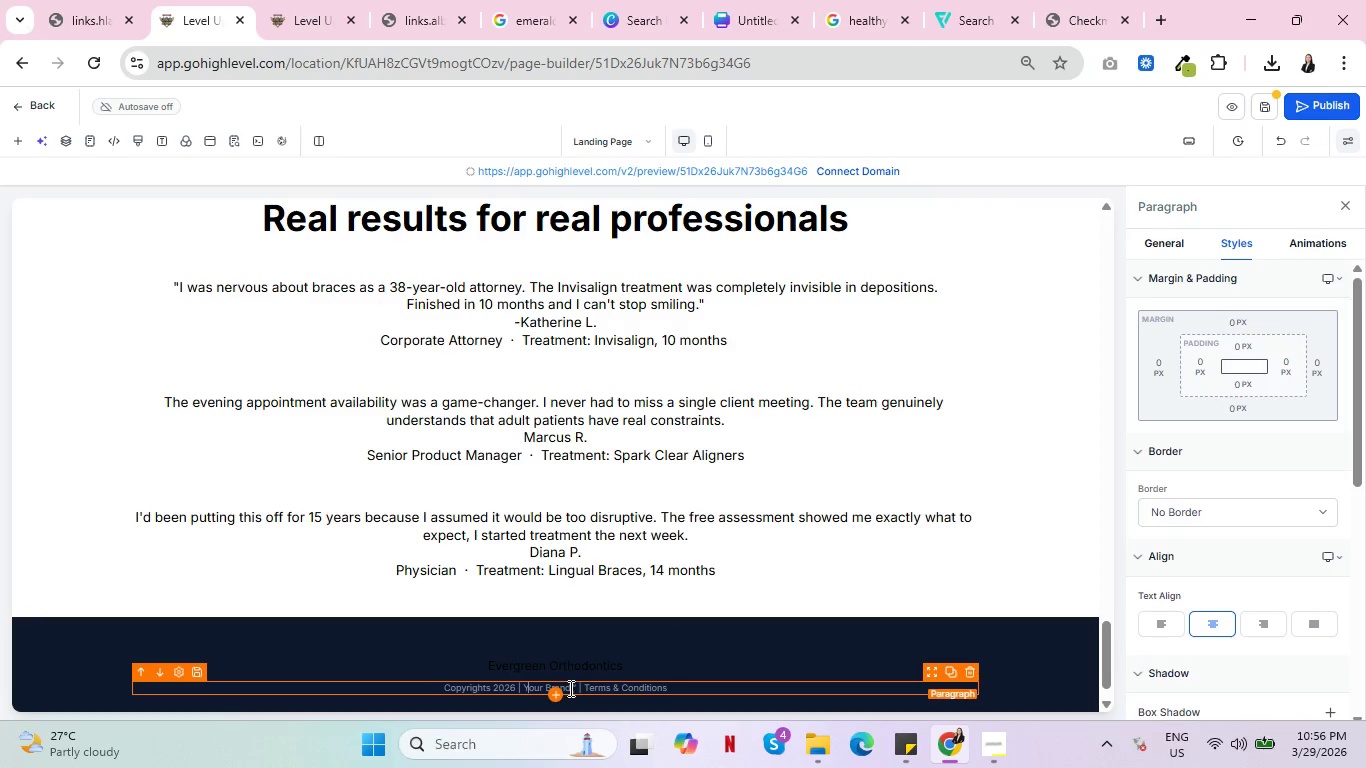 
left_click_drag(start_coordinate=[569, 688], to_coordinate=[525, 683])
 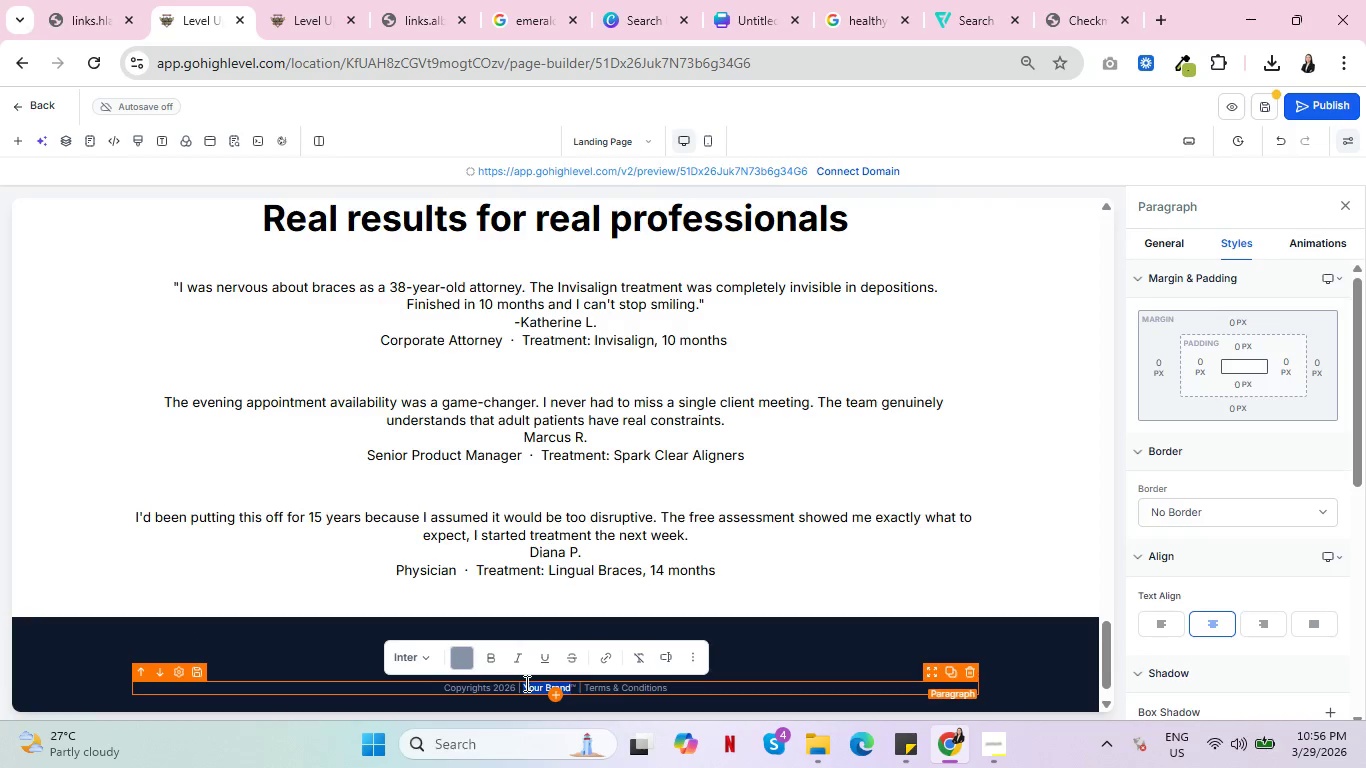 
key(Control+V)